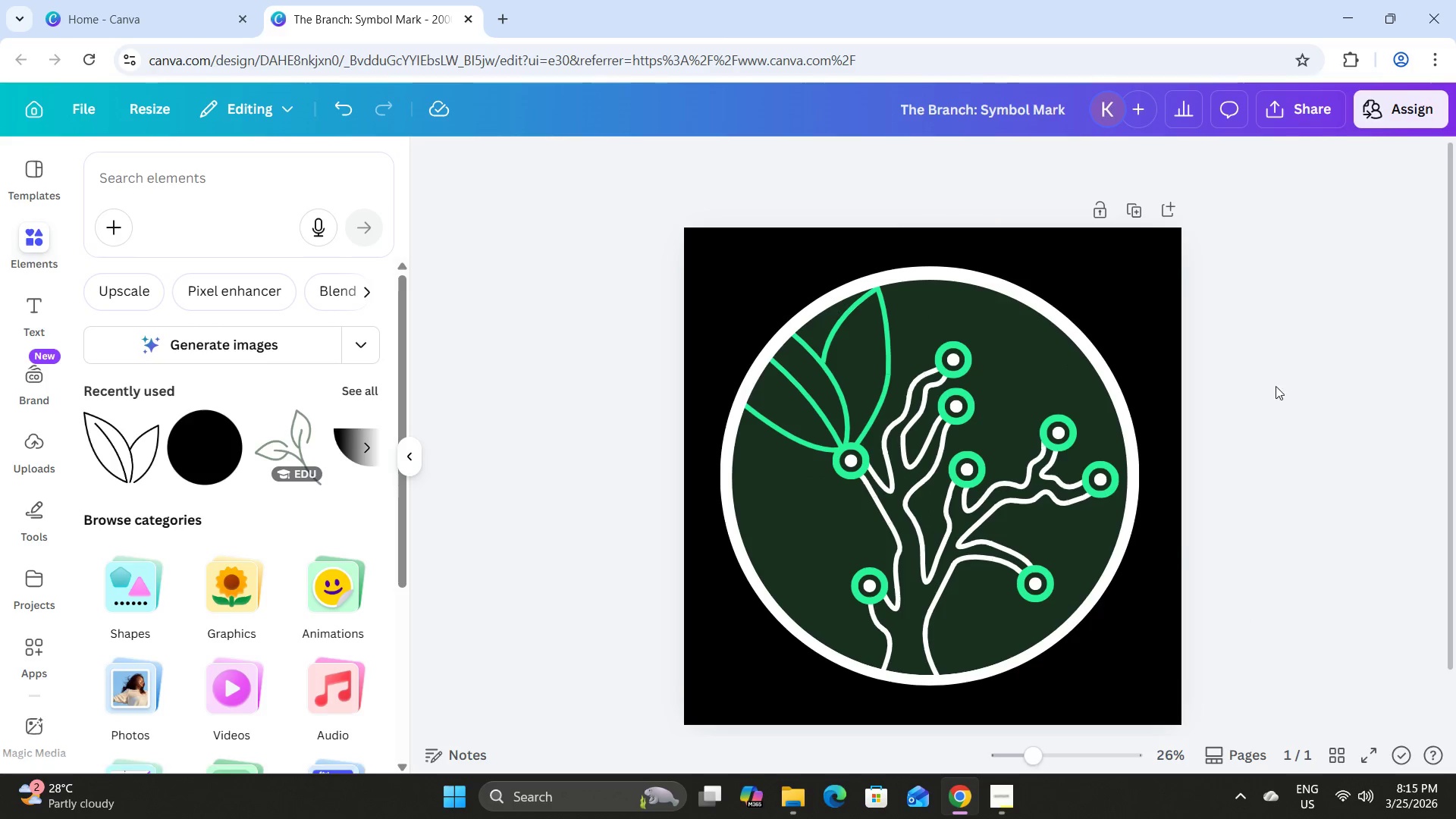 
wait(5.06)
 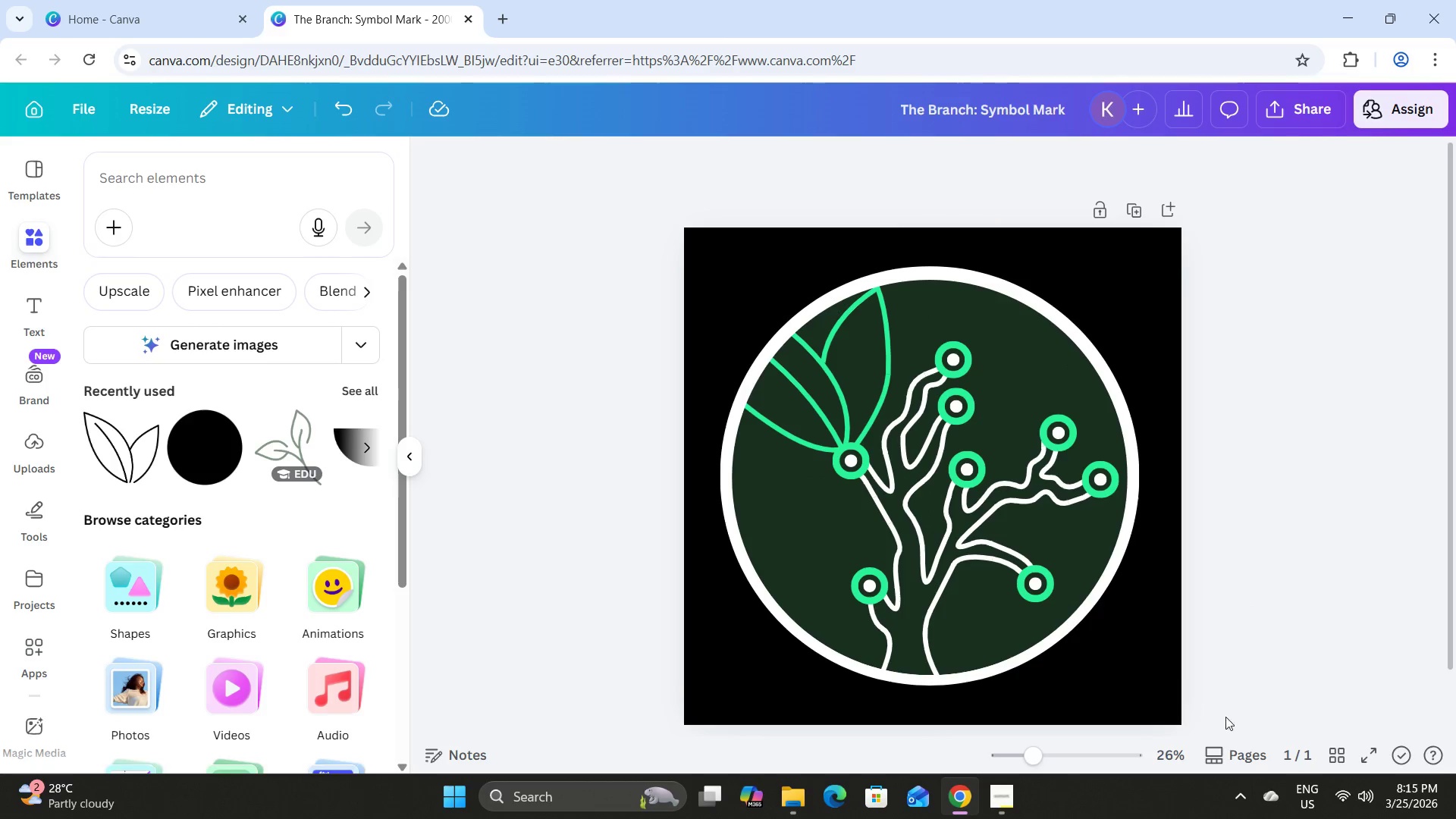 
left_click_drag(start_coordinate=[1037, 752], to_coordinate=[1045, 748])
 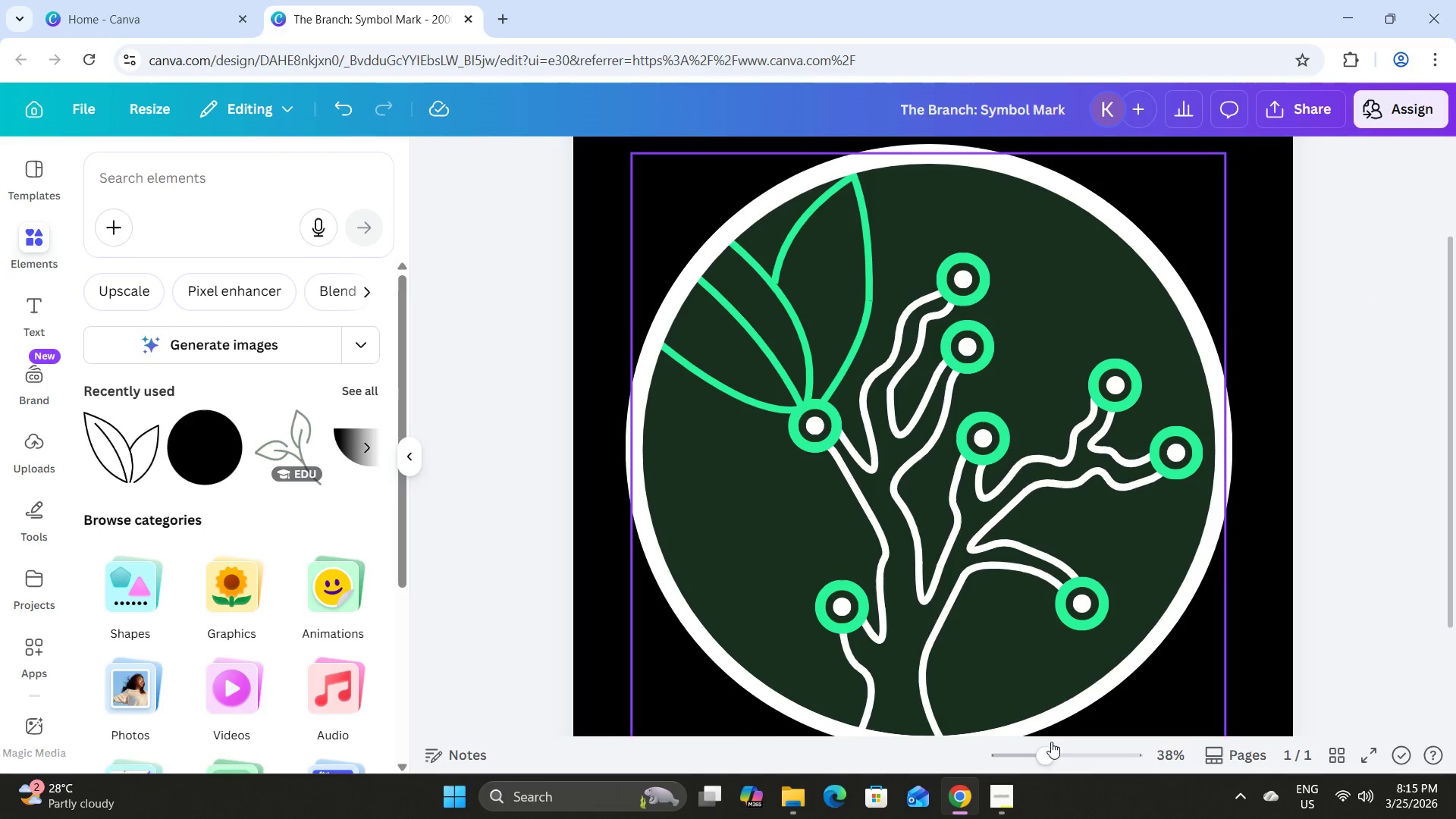 
left_click_drag(start_coordinate=[1045, 747], to_coordinate=[1069, 752])
 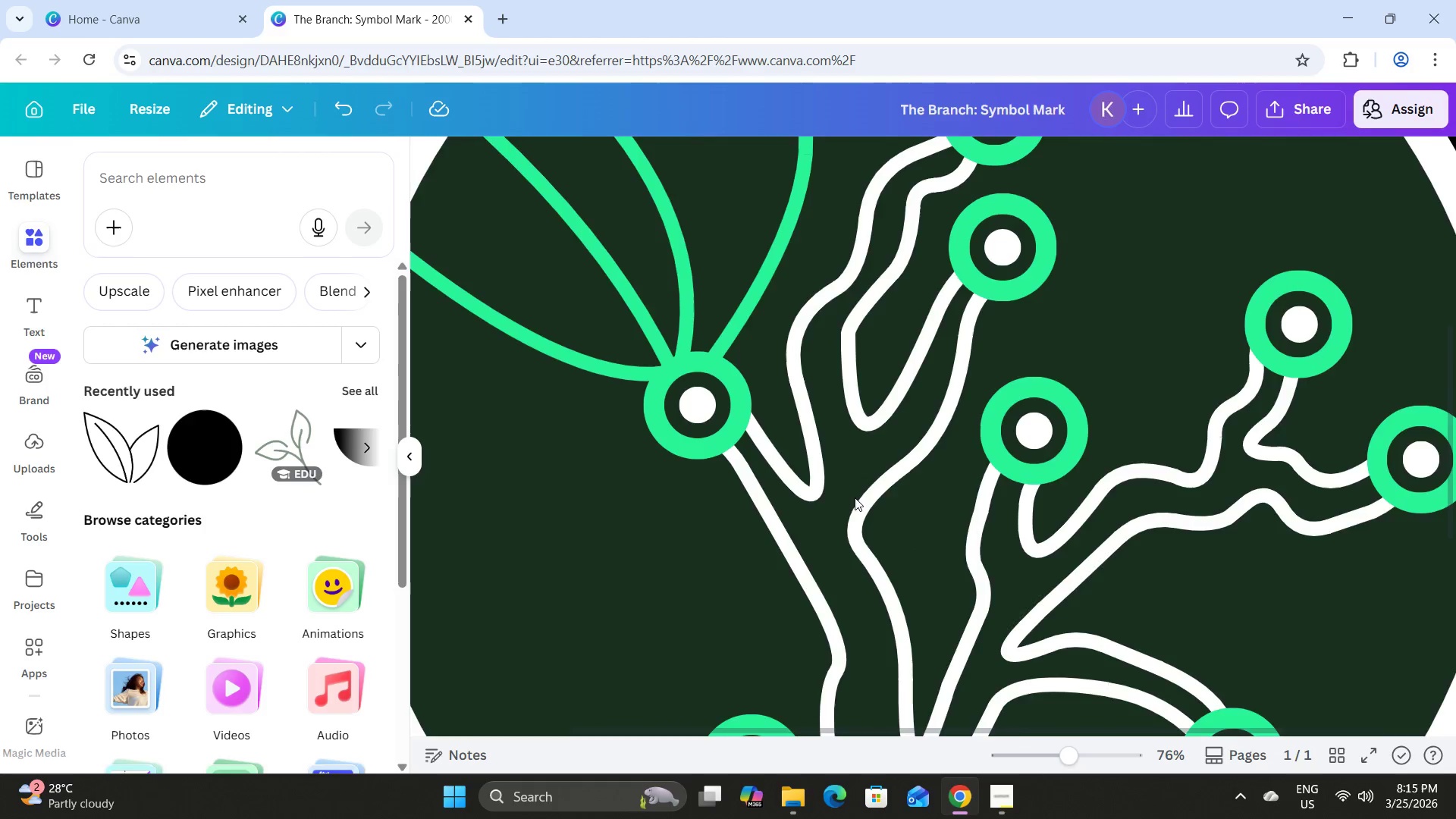 
scroll: coordinate [855, 497], scroll_direction: up, amount: 3.0
 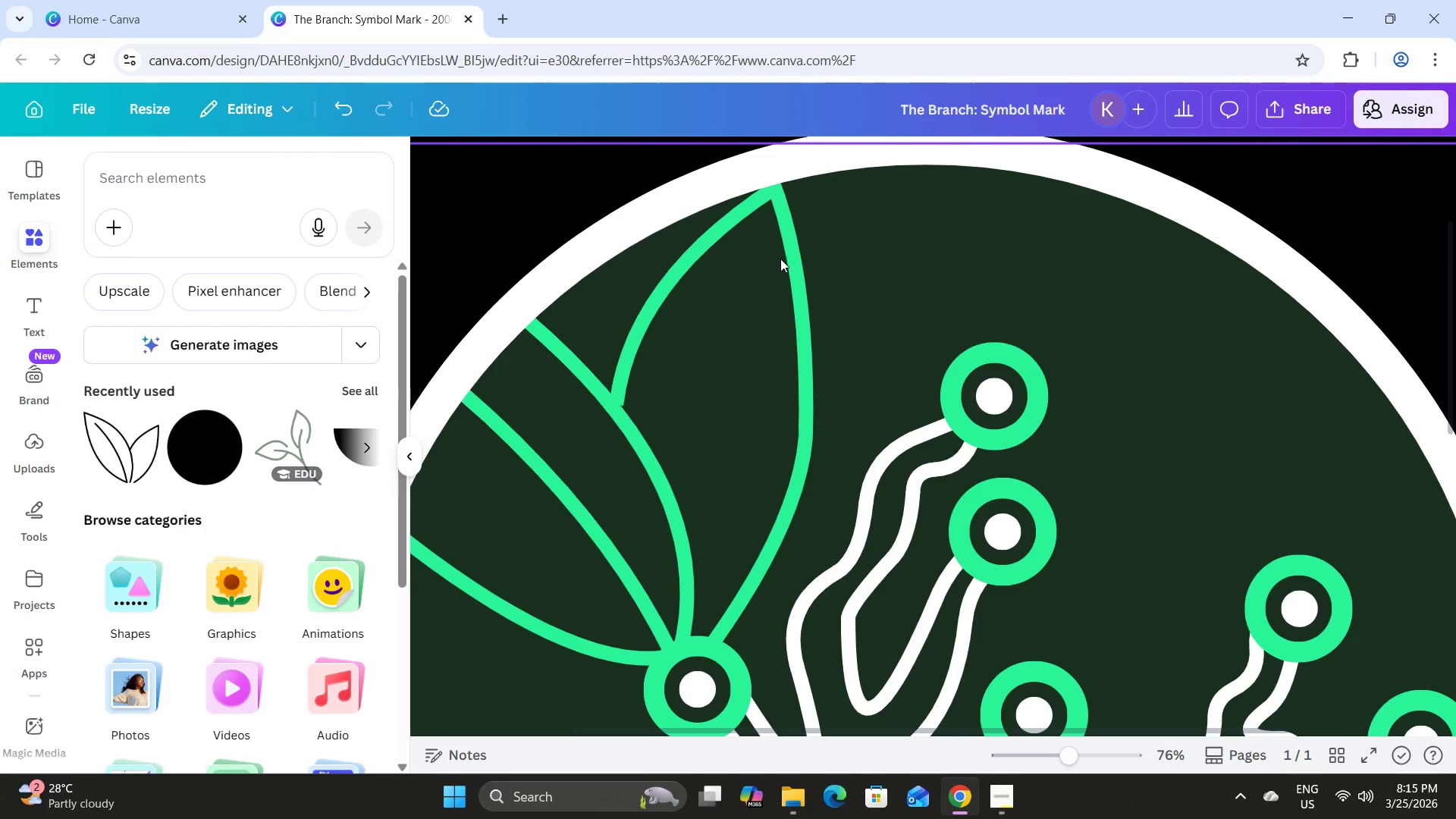 
scroll: coordinate [857, 389], scroll_direction: down, amount: 4.0
 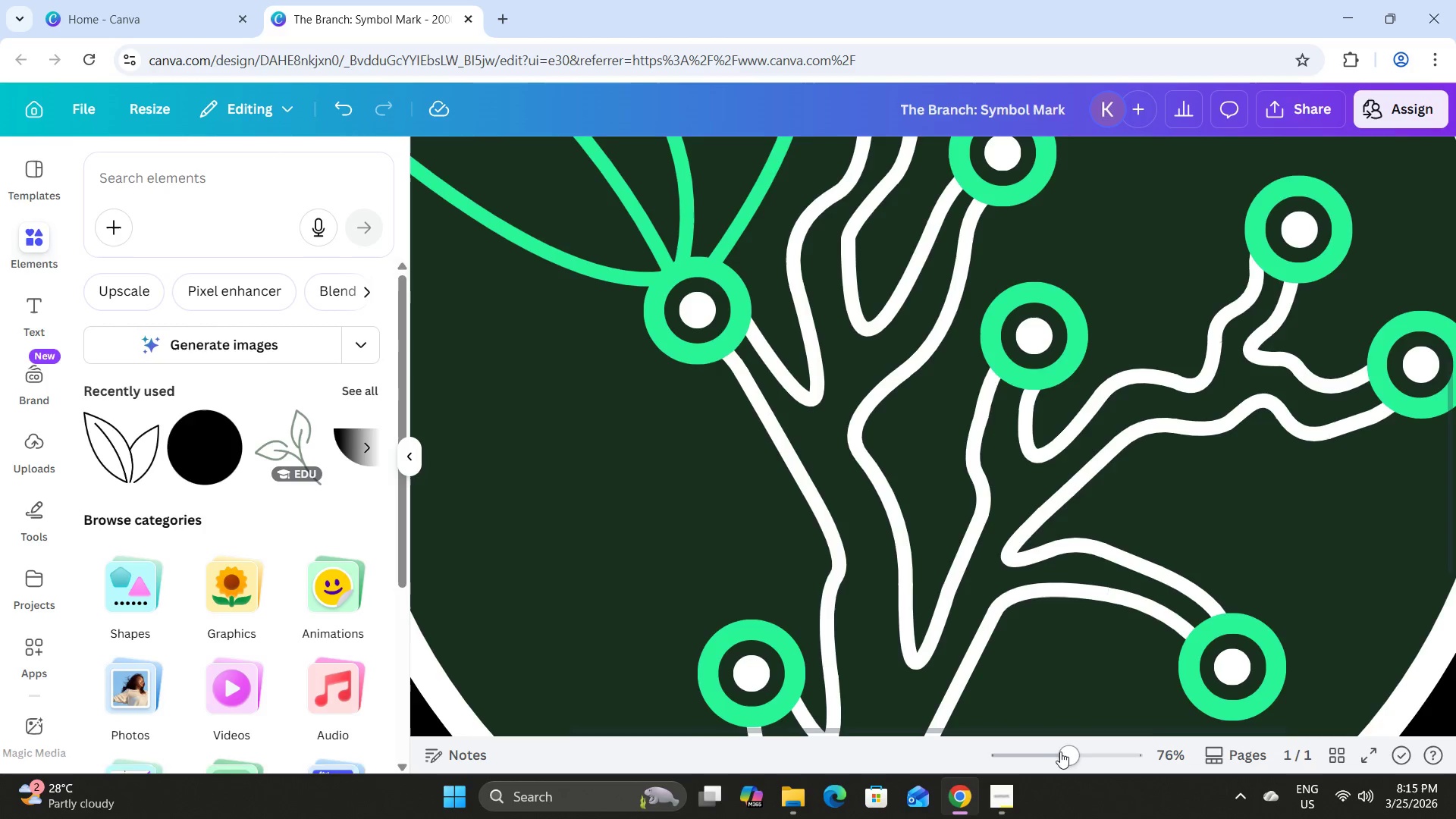 
left_click_drag(start_coordinate=[1060, 752], to_coordinate=[1037, 742])
 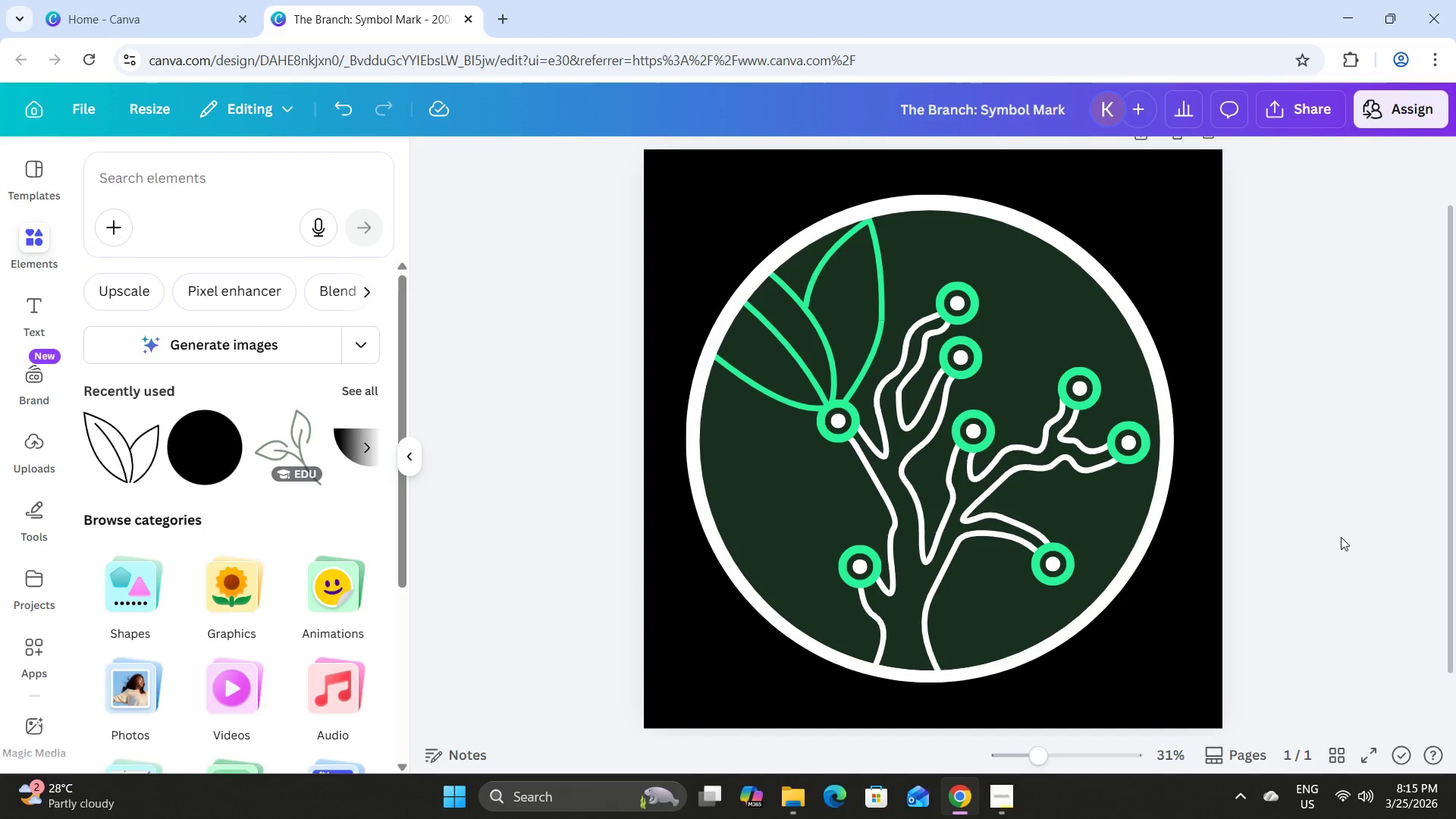 
left_click([1341, 534])
 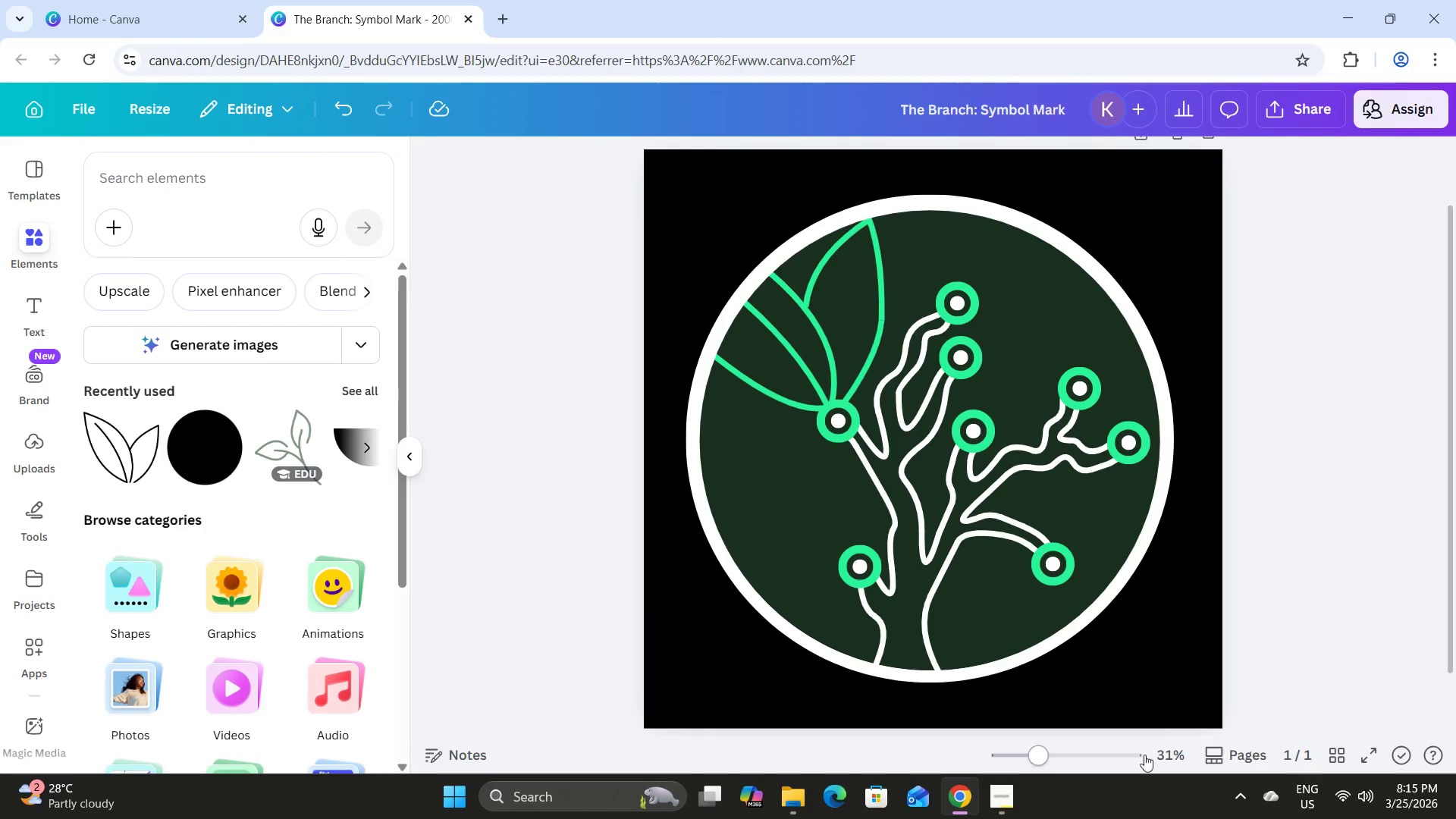 
left_click_drag(start_coordinate=[1041, 756], to_coordinate=[1018, 752])
 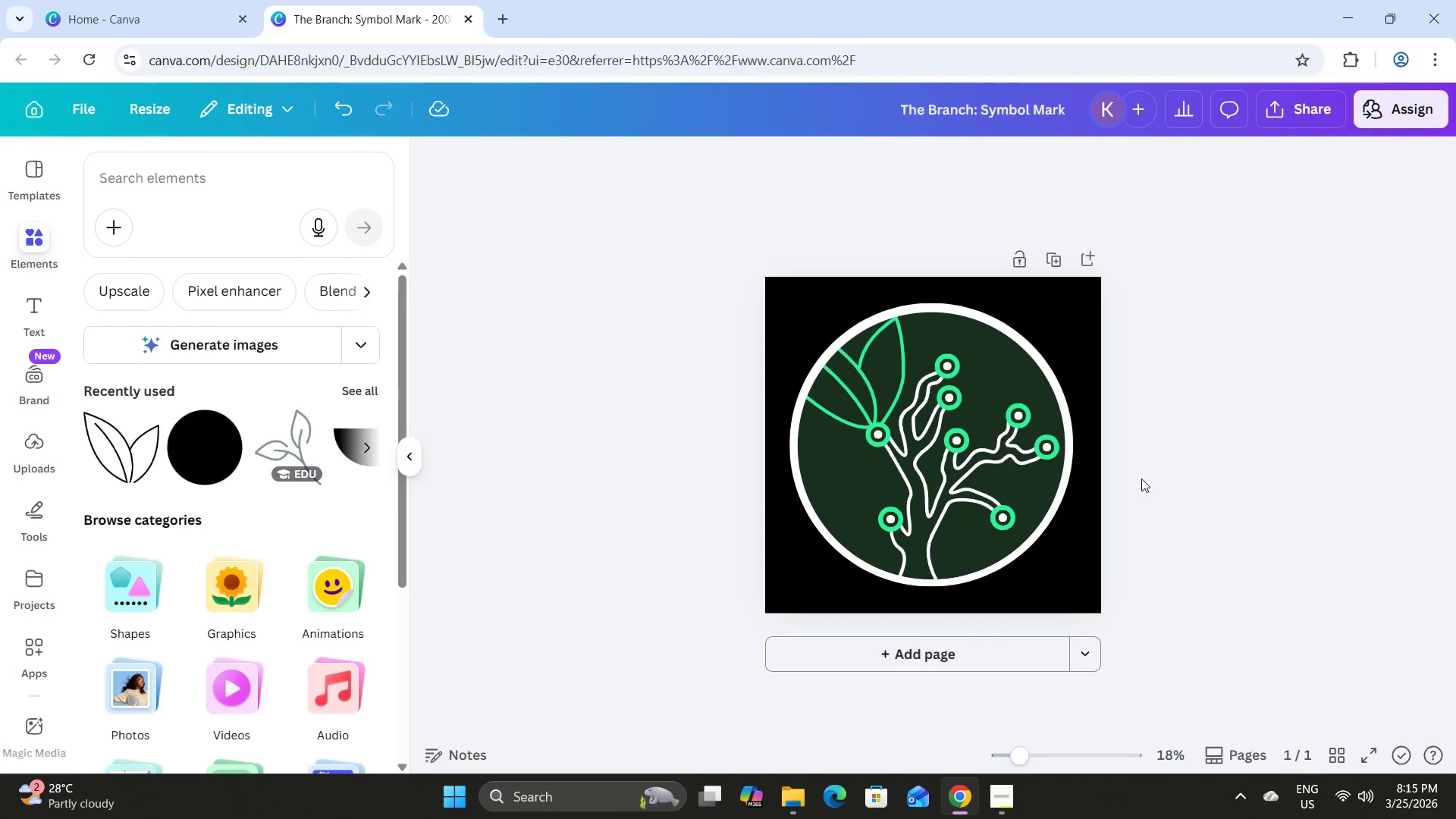 
scroll: coordinate [1144, 472], scroll_direction: up, amount: 11.0
 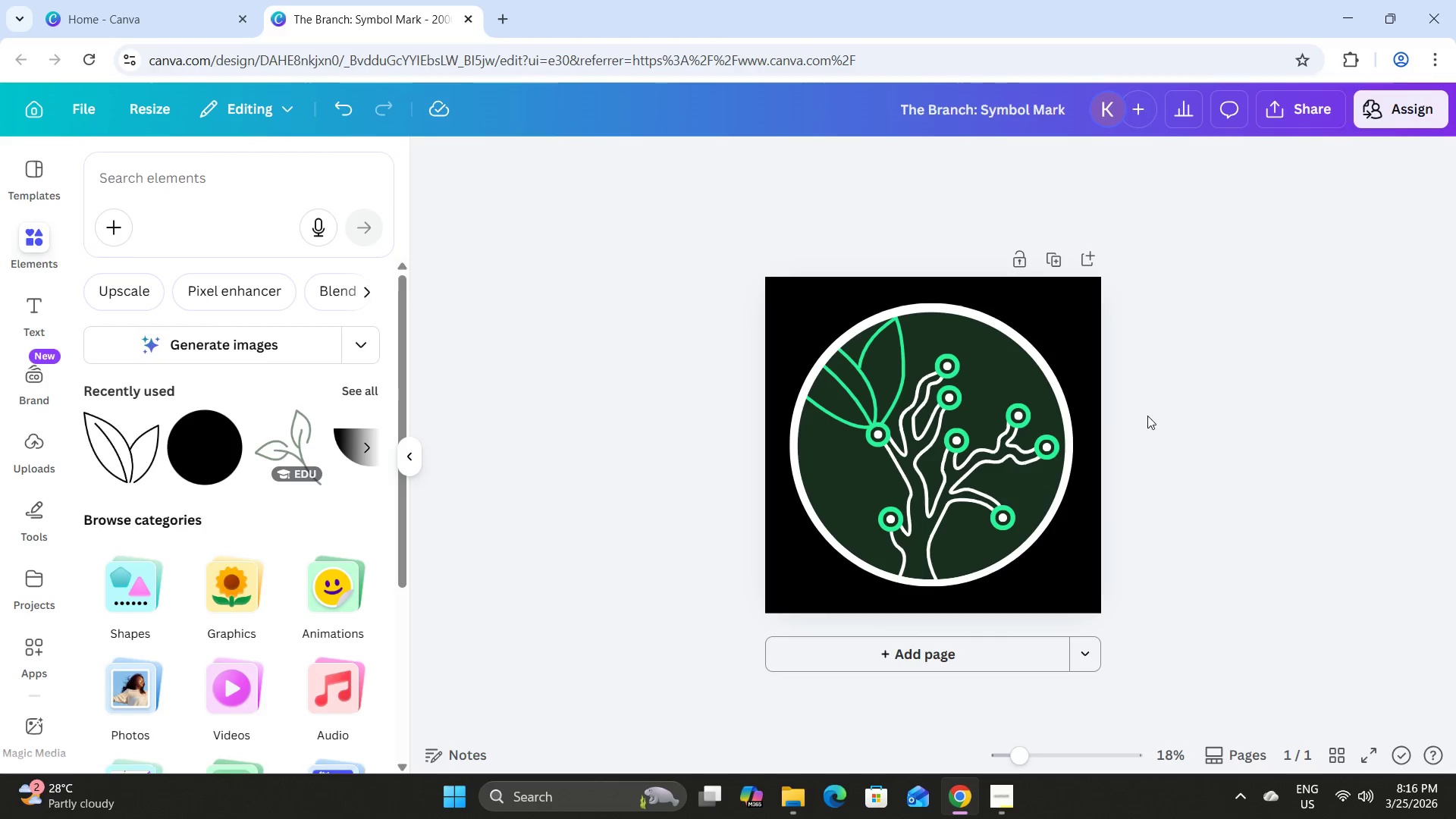 
left_click([1177, 351])
 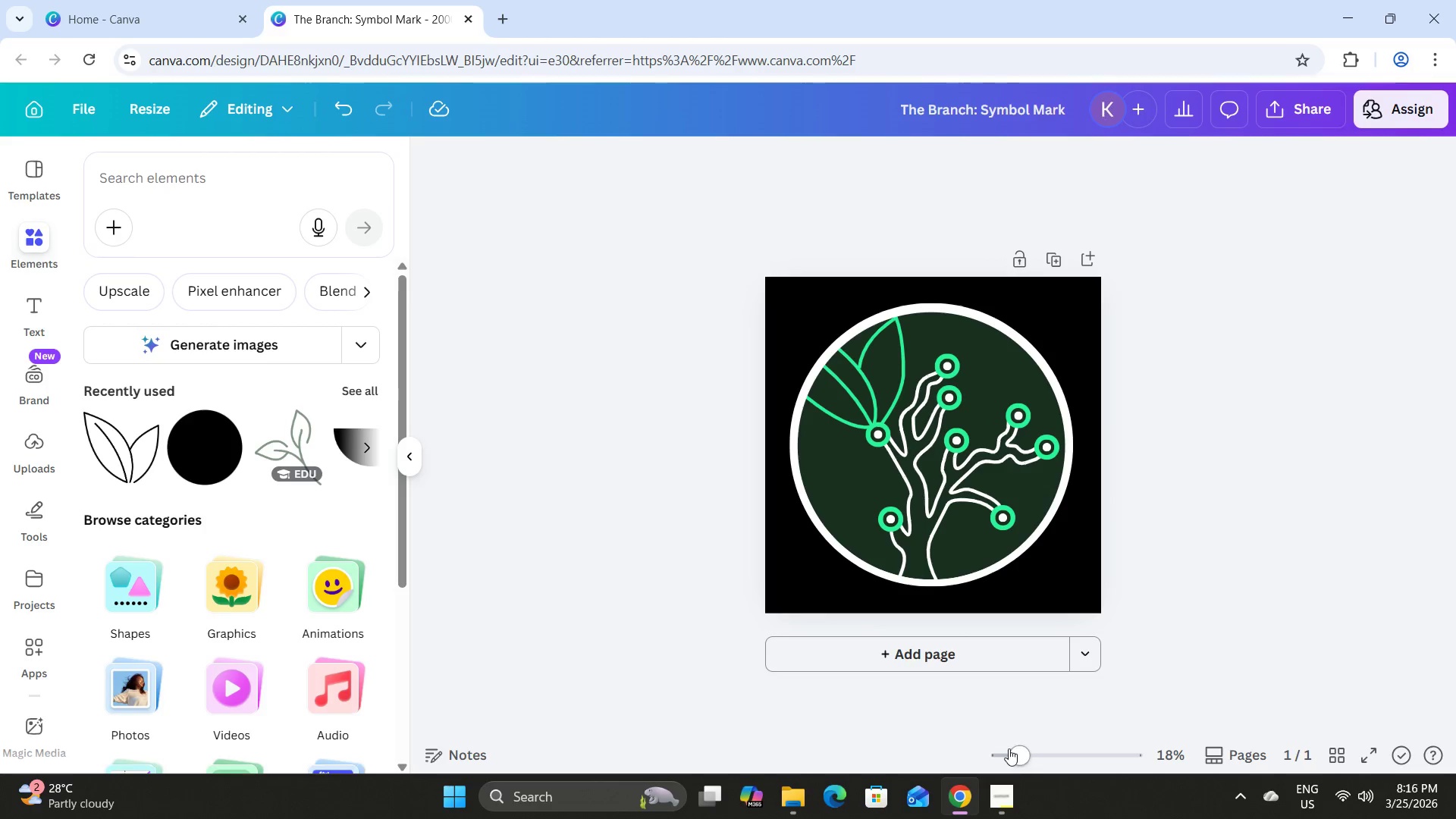 
left_click_drag(start_coordinate=[1021, 748], to_coordinate=[1024, 719])
 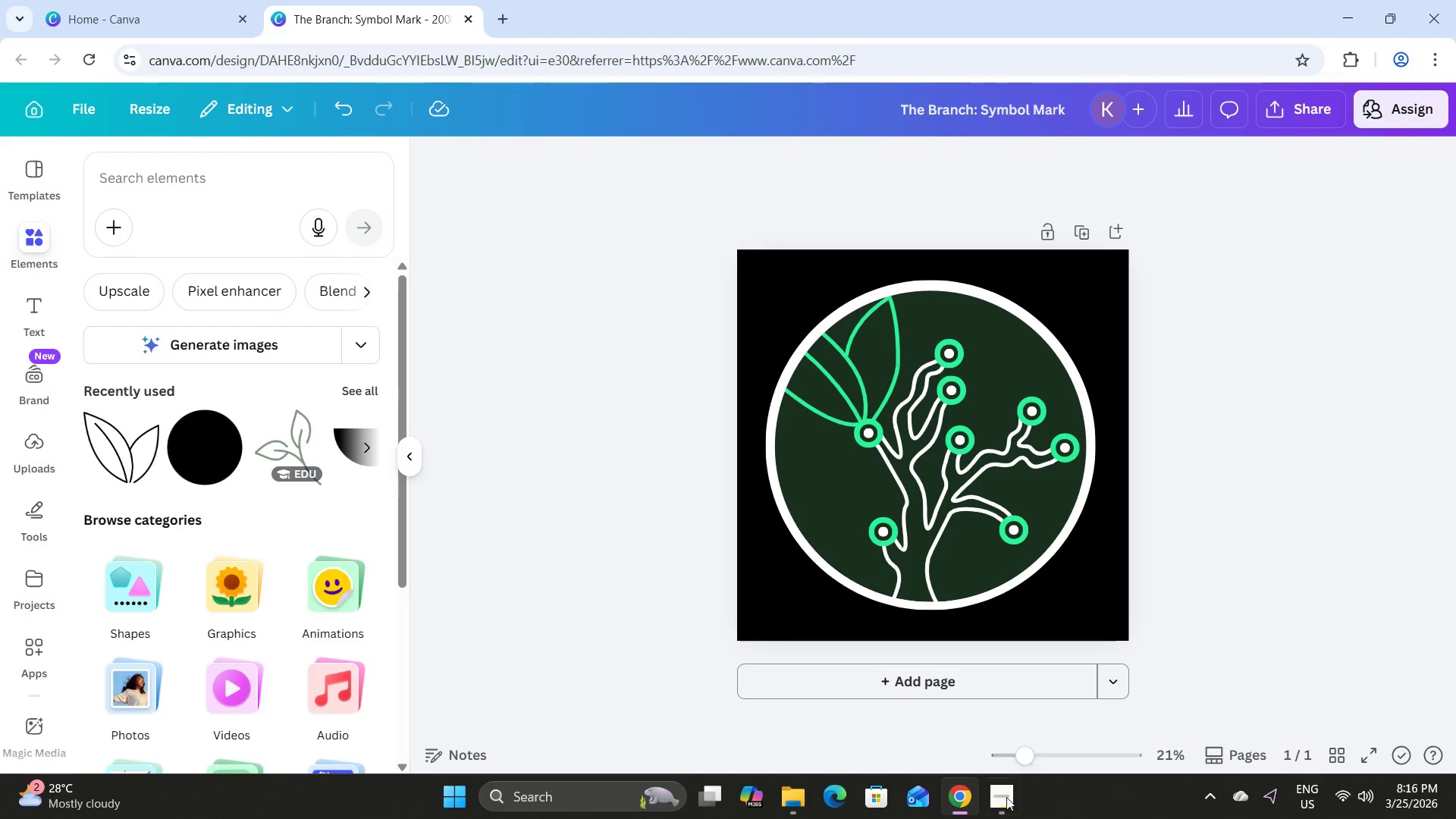 
left_click([1006, 818])